 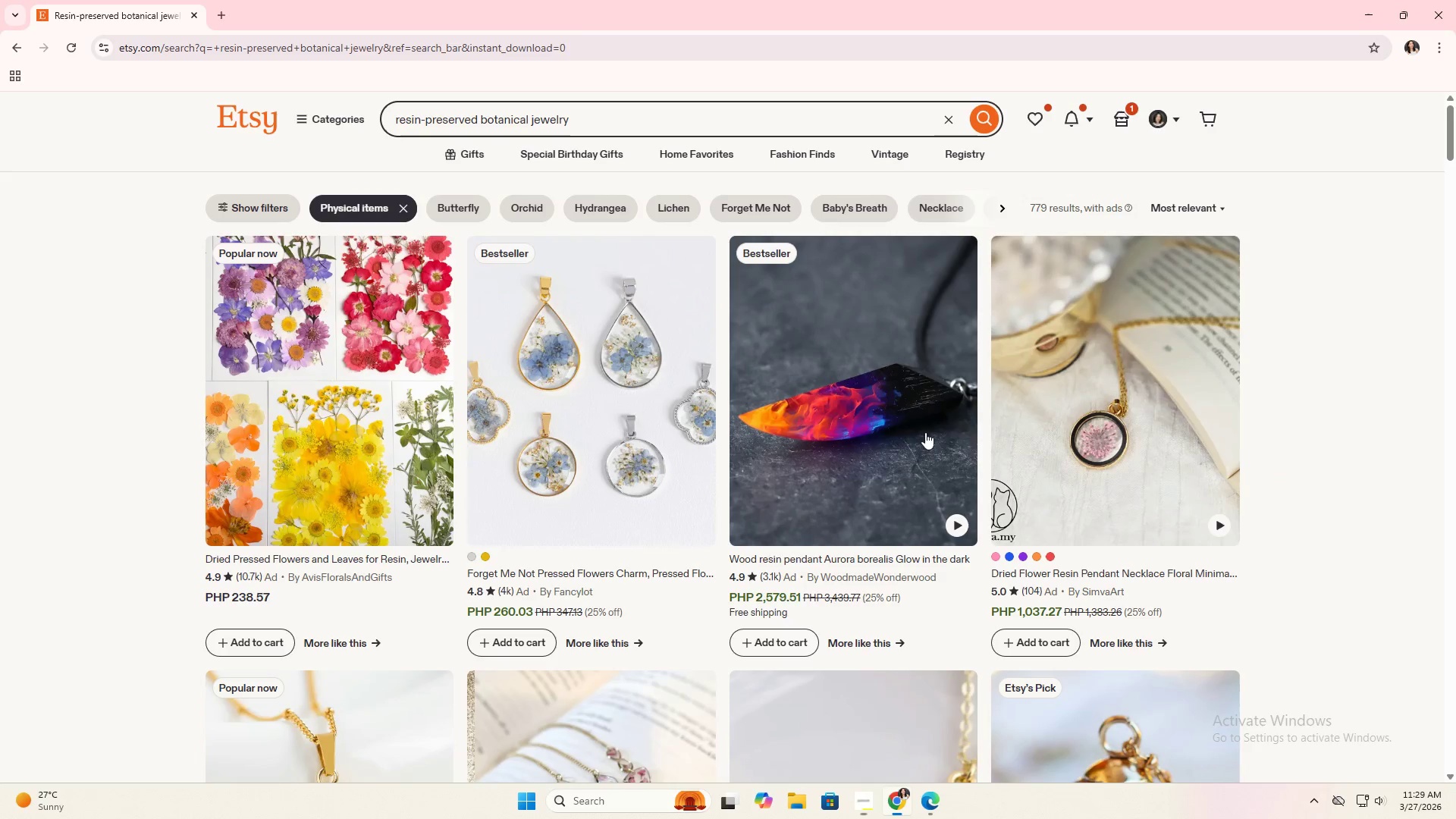 
left_click([227, 11])
 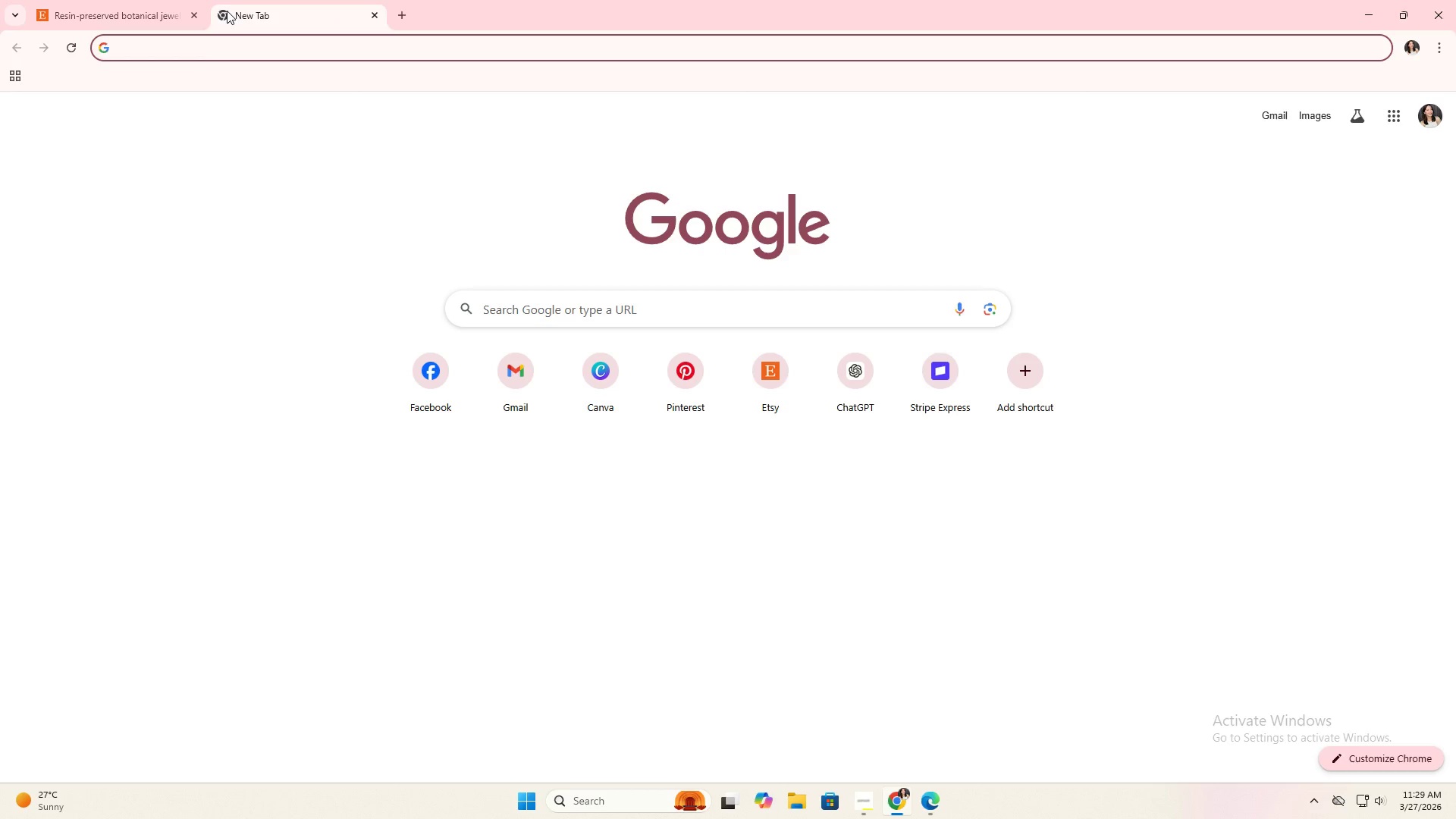 
type(google)
 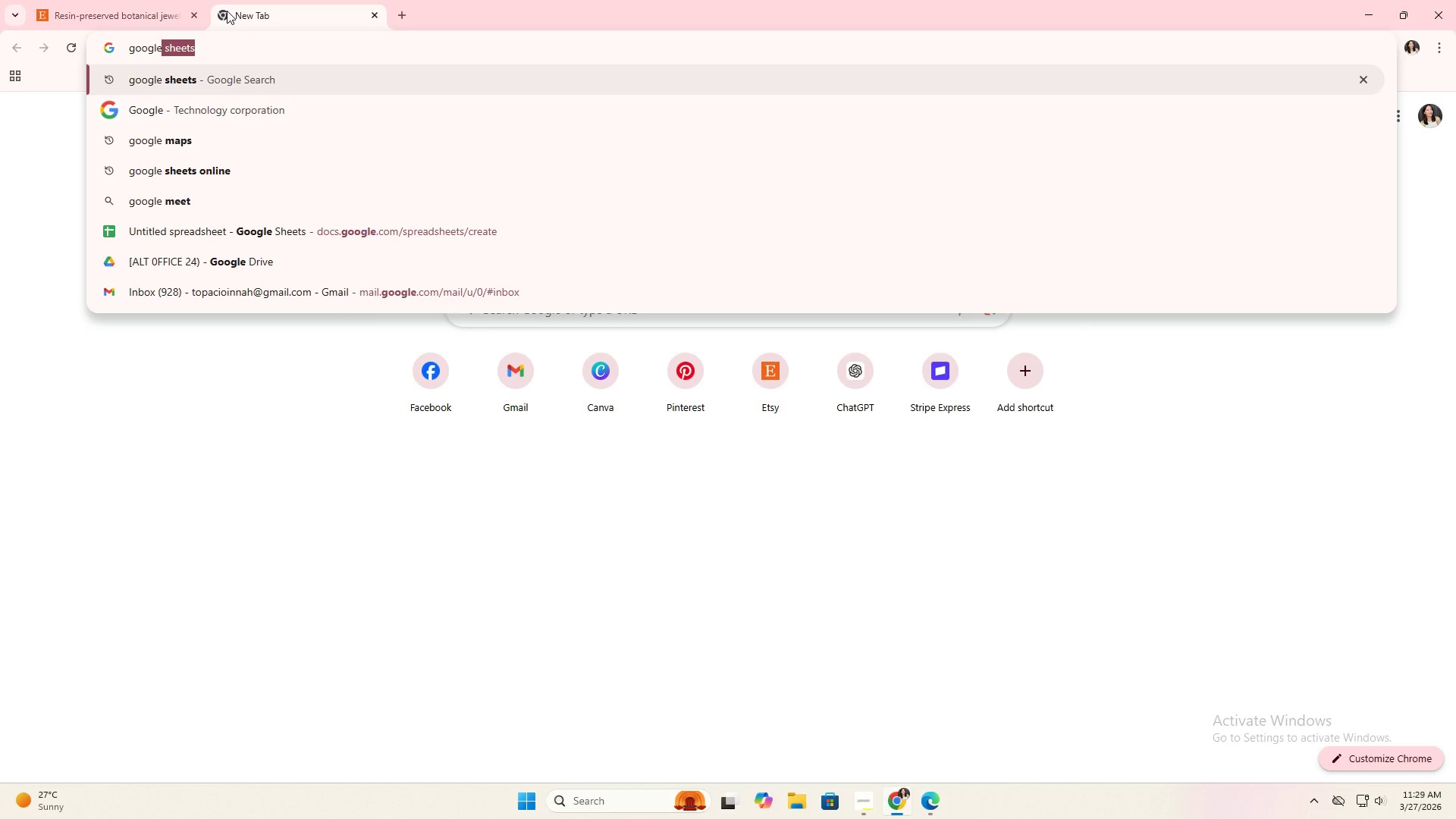 
key(ArrowDown)
 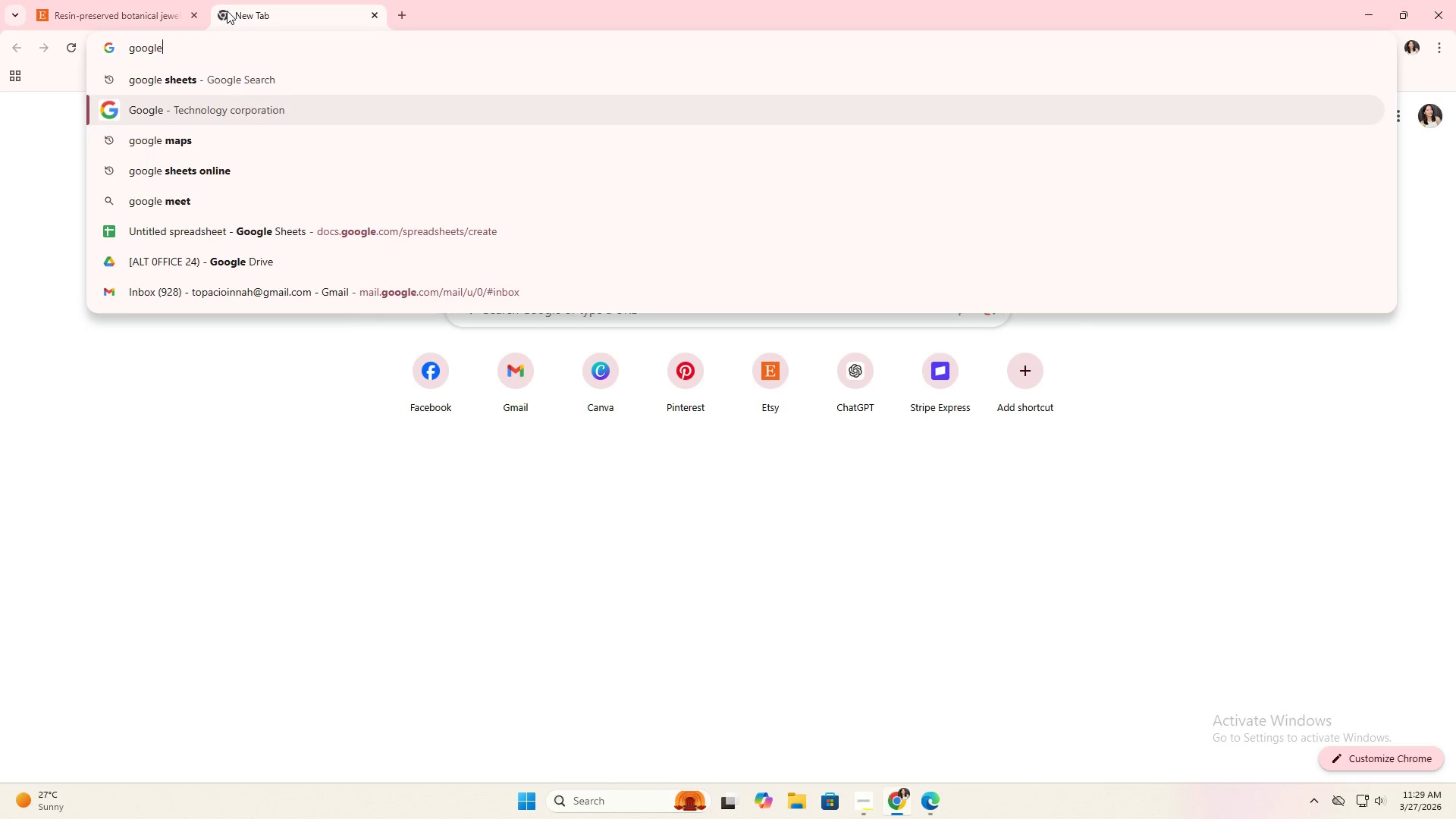 
key(ArrowDown)
 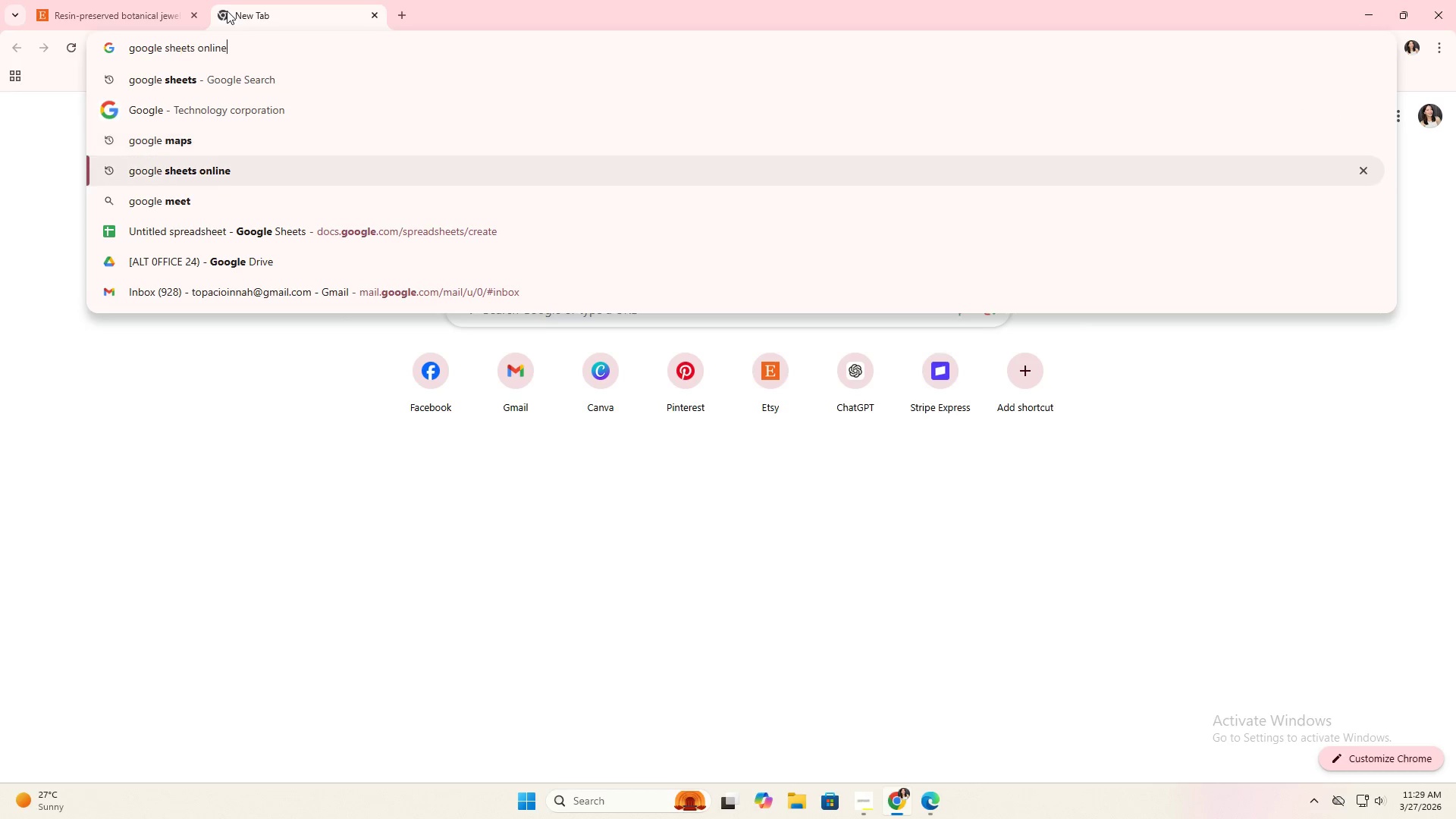 
key(ArrowDown)
 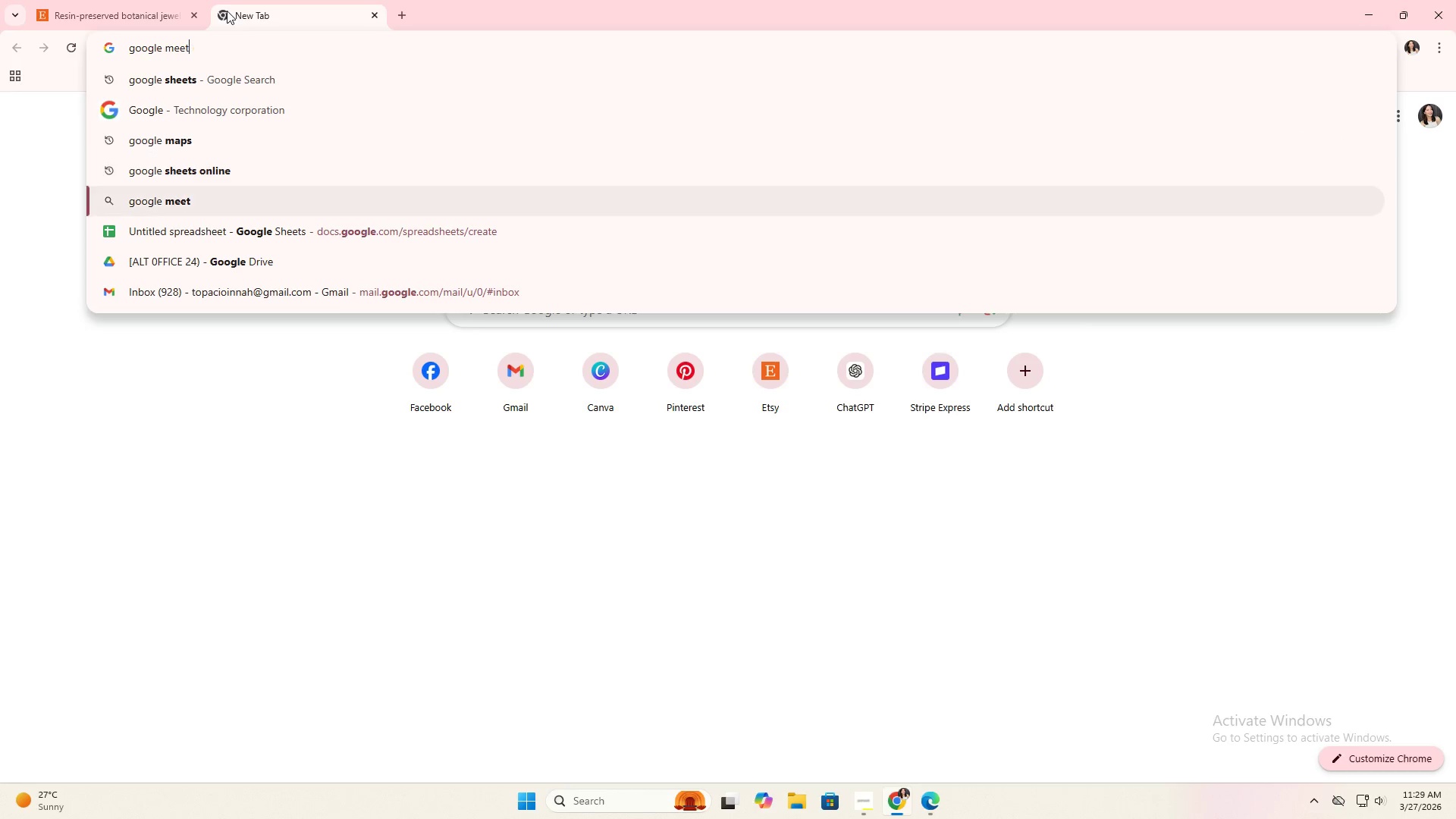 
key(ArrowDown)
 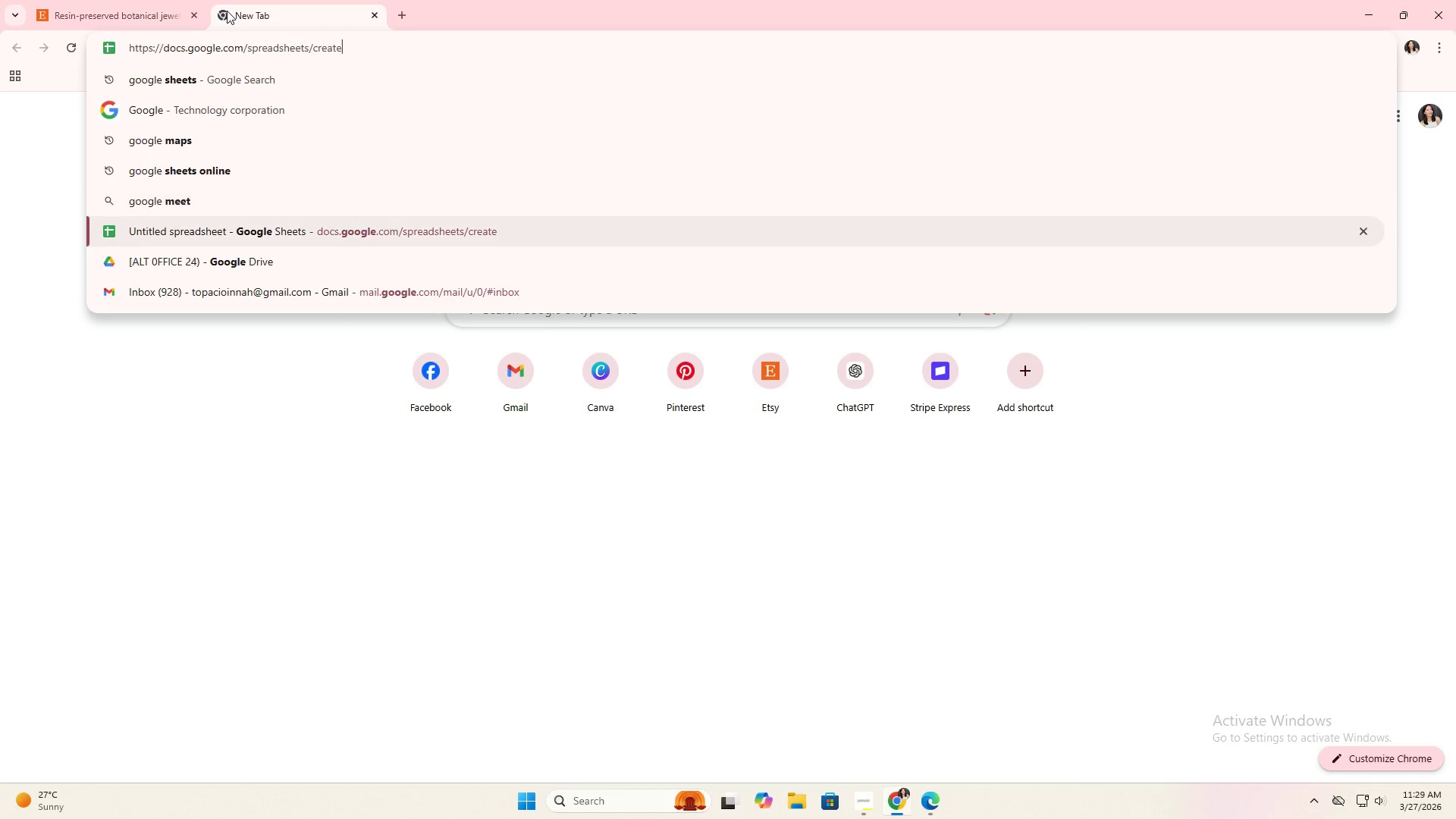 
key(ArrowDown)
 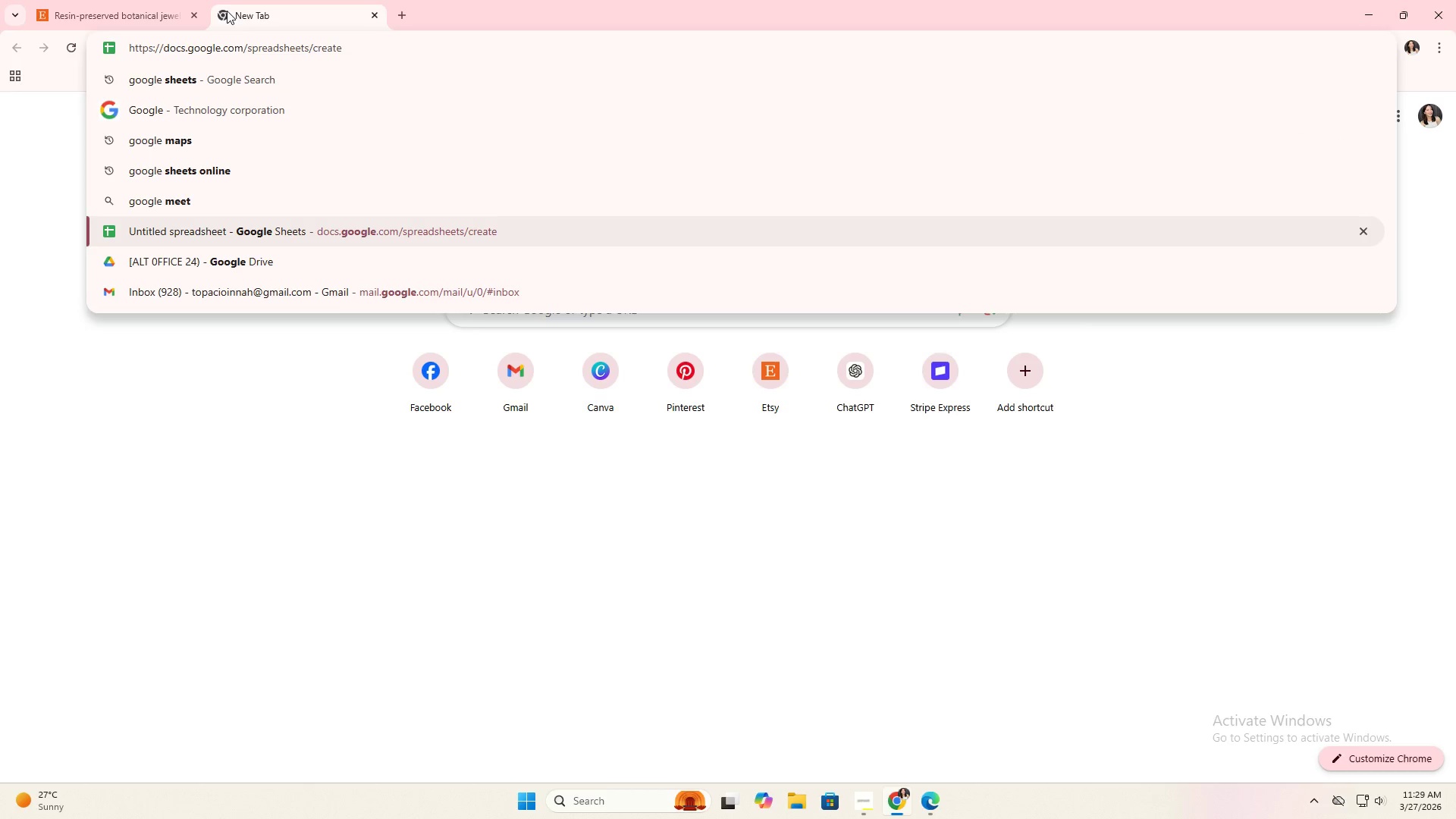 
key(Enter)
 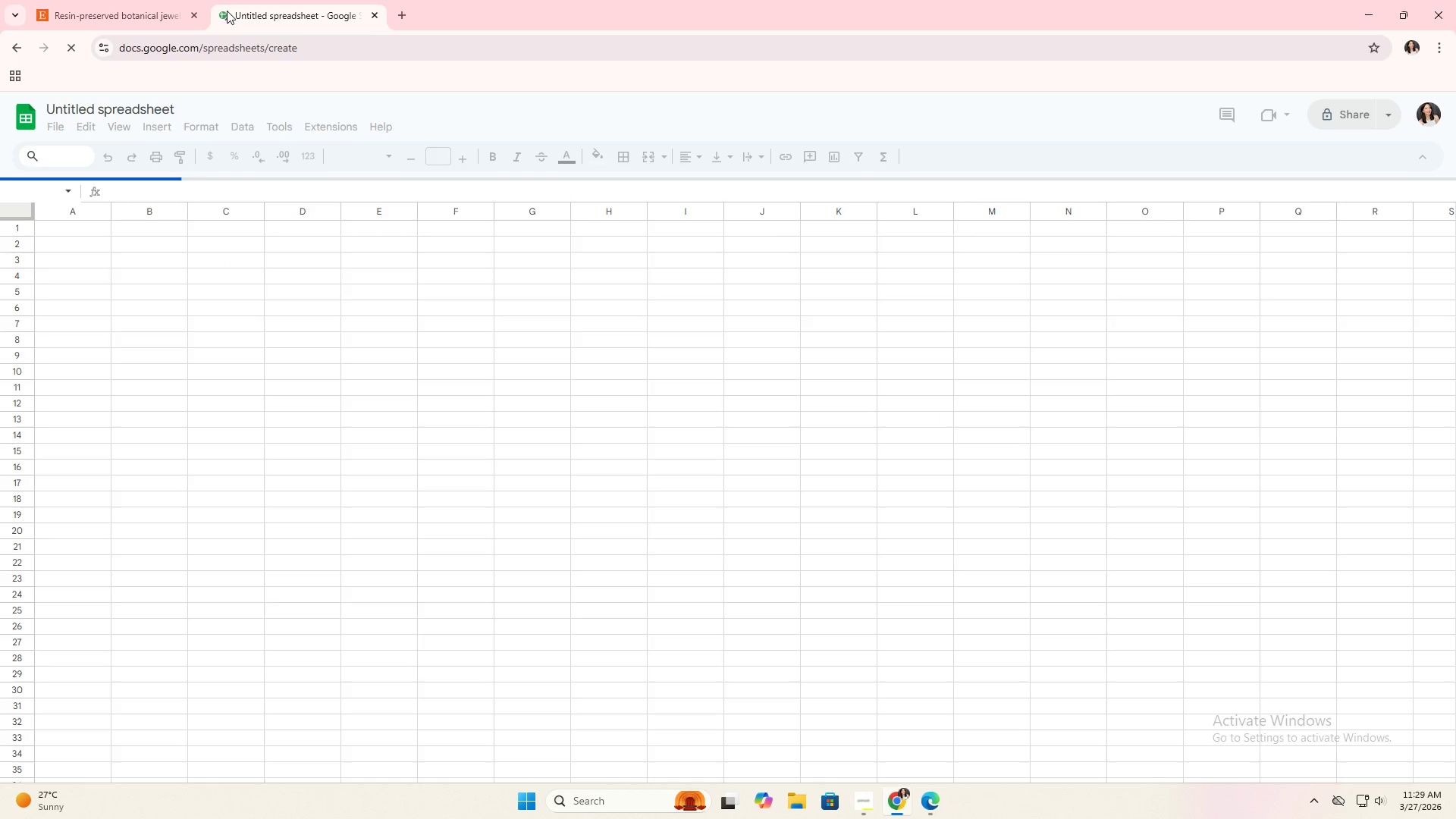 
key(Alt+AltLeft)
 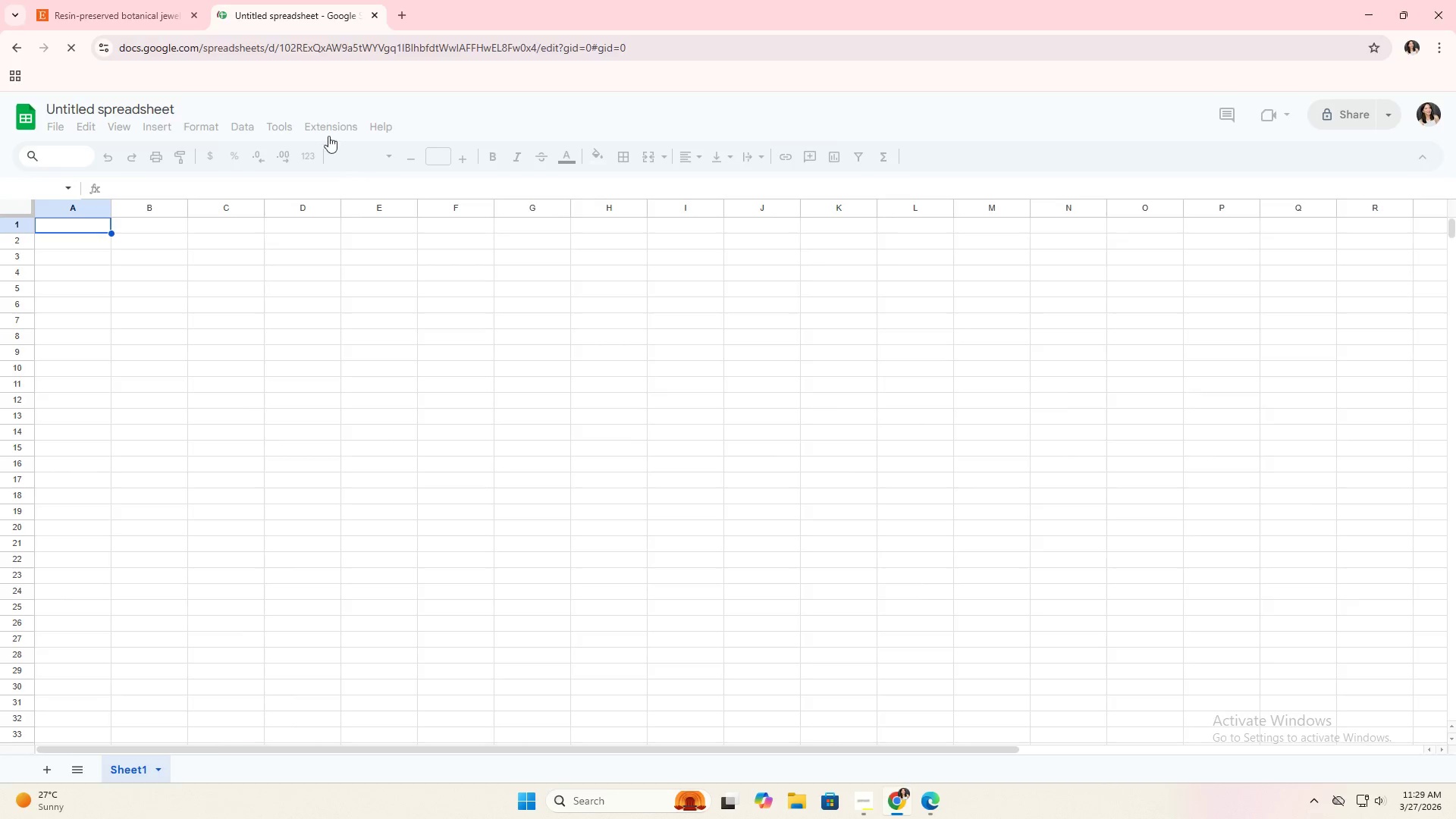 
key(Alt+Tab)